 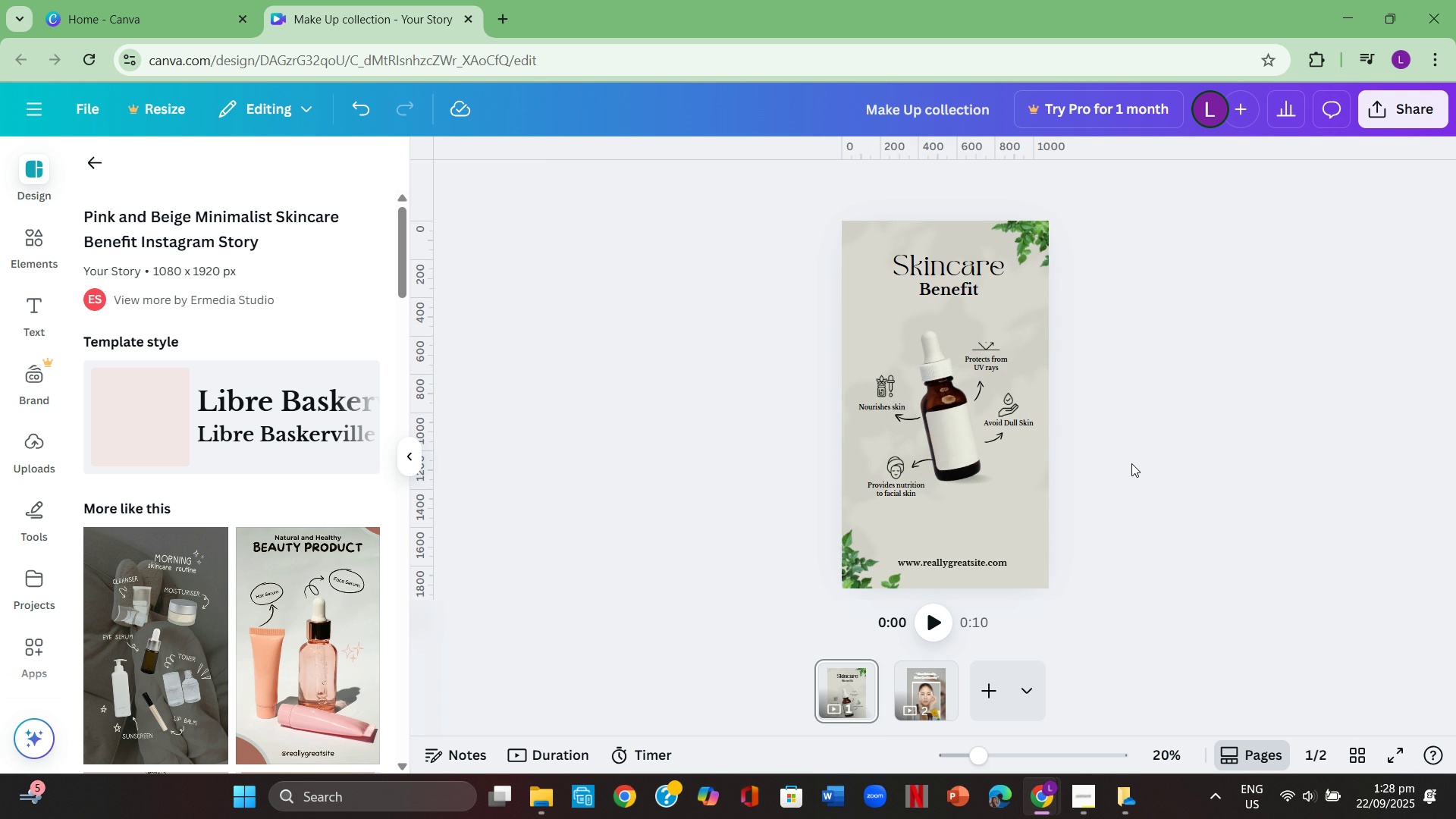 
left_click([837, 682])
 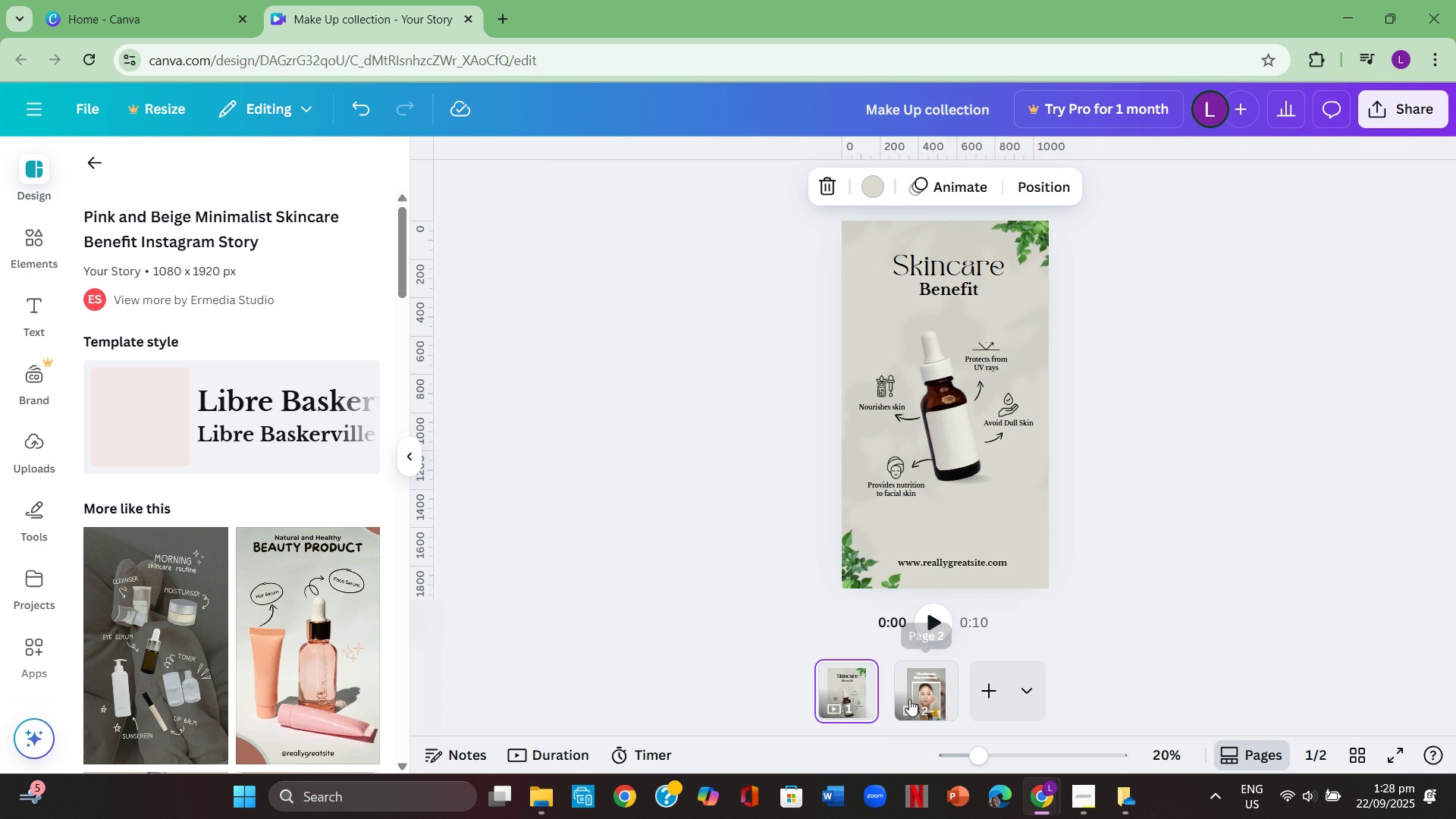 
left_click([912, 692])
 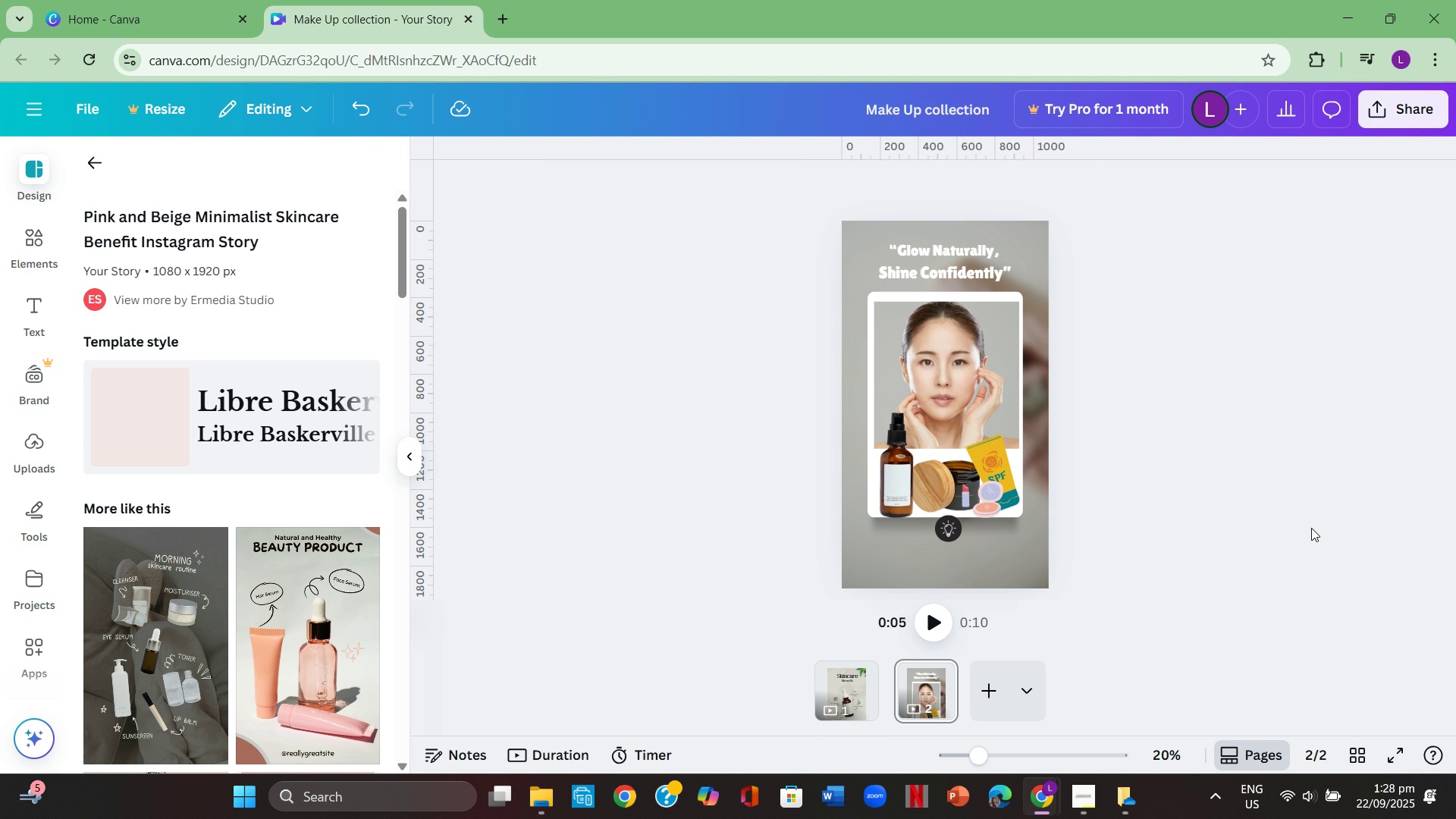 
wait(10.31)
 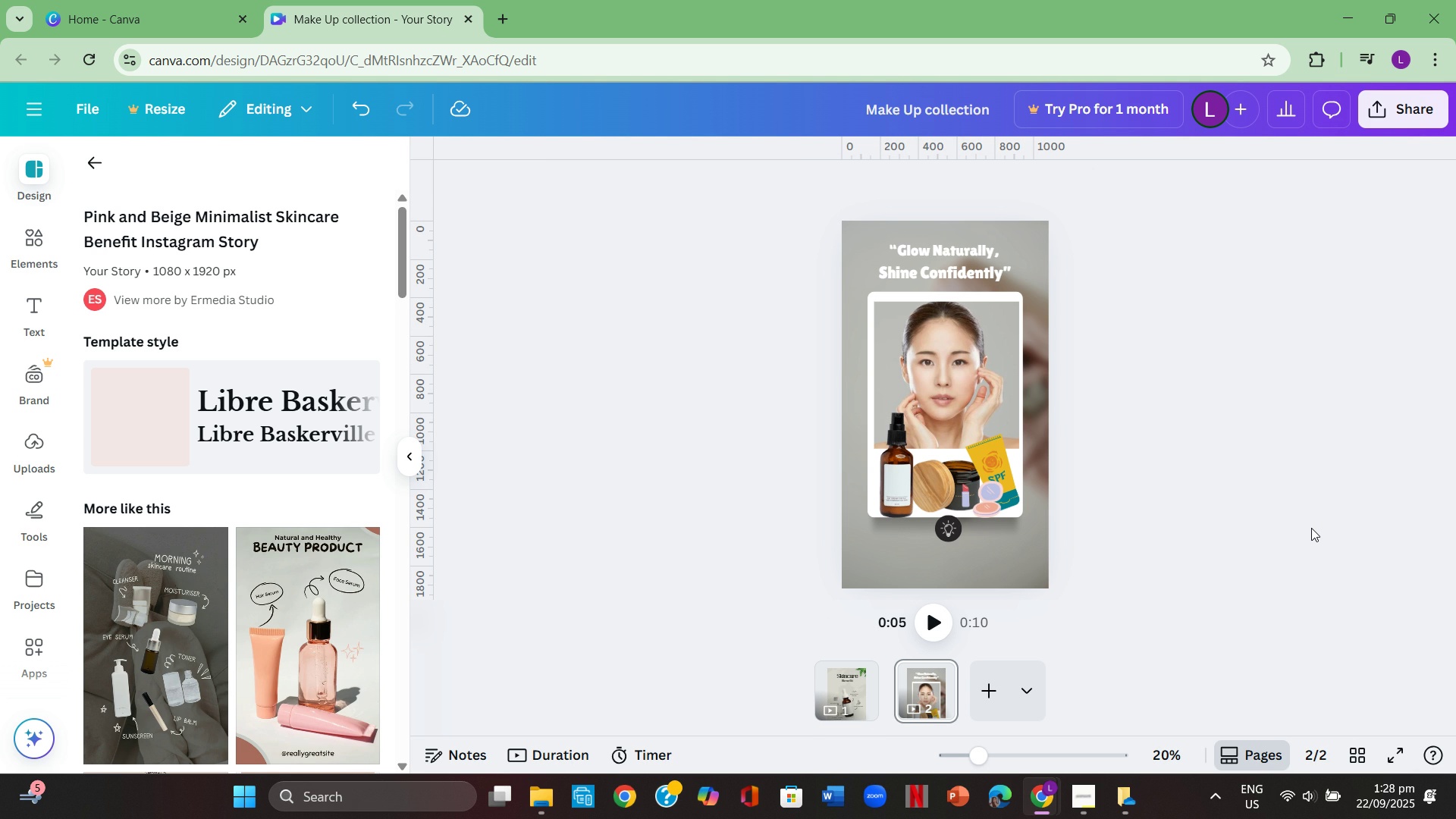 
left_click([851, 682])
 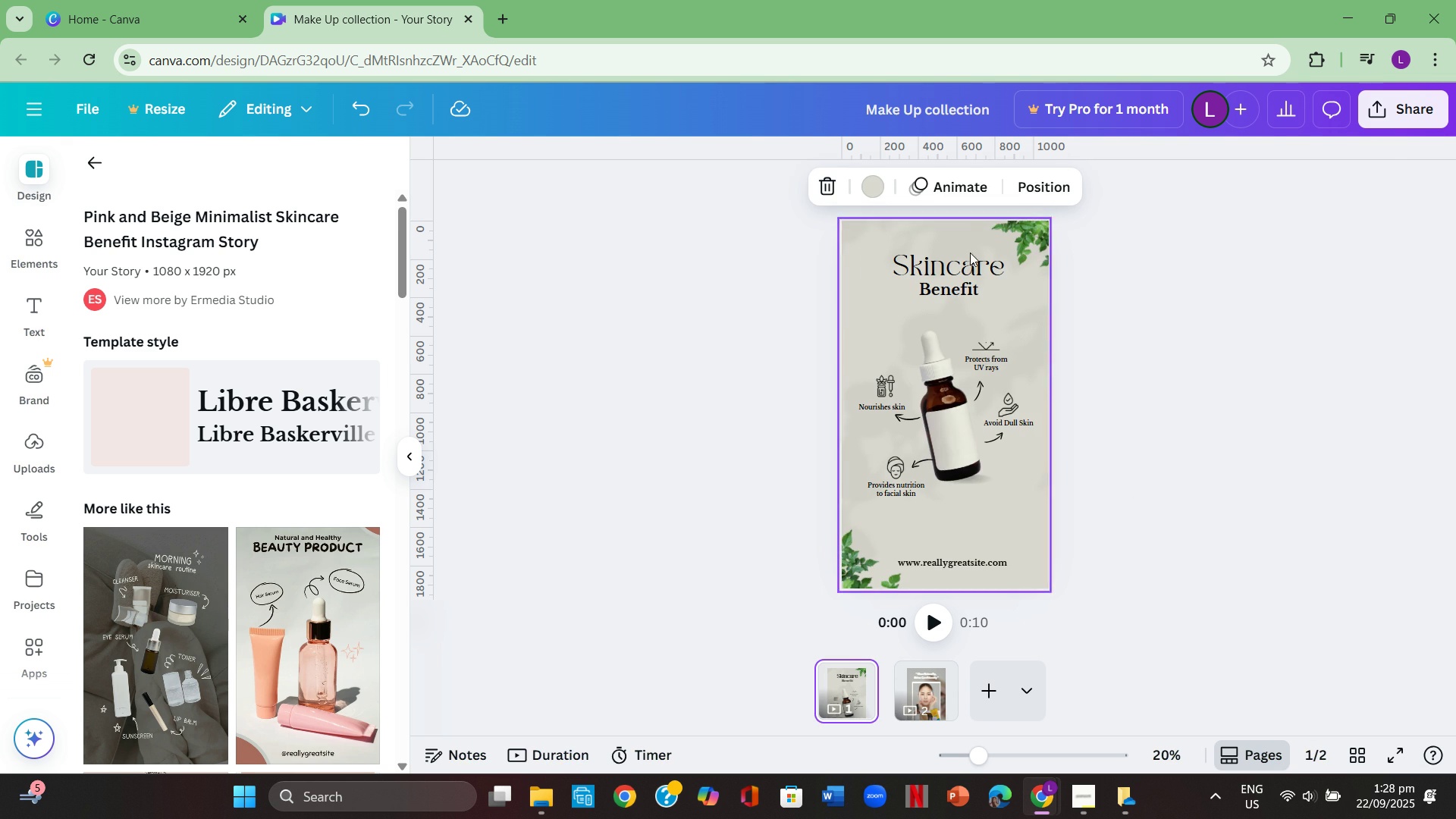 
left_click([968, 265])
 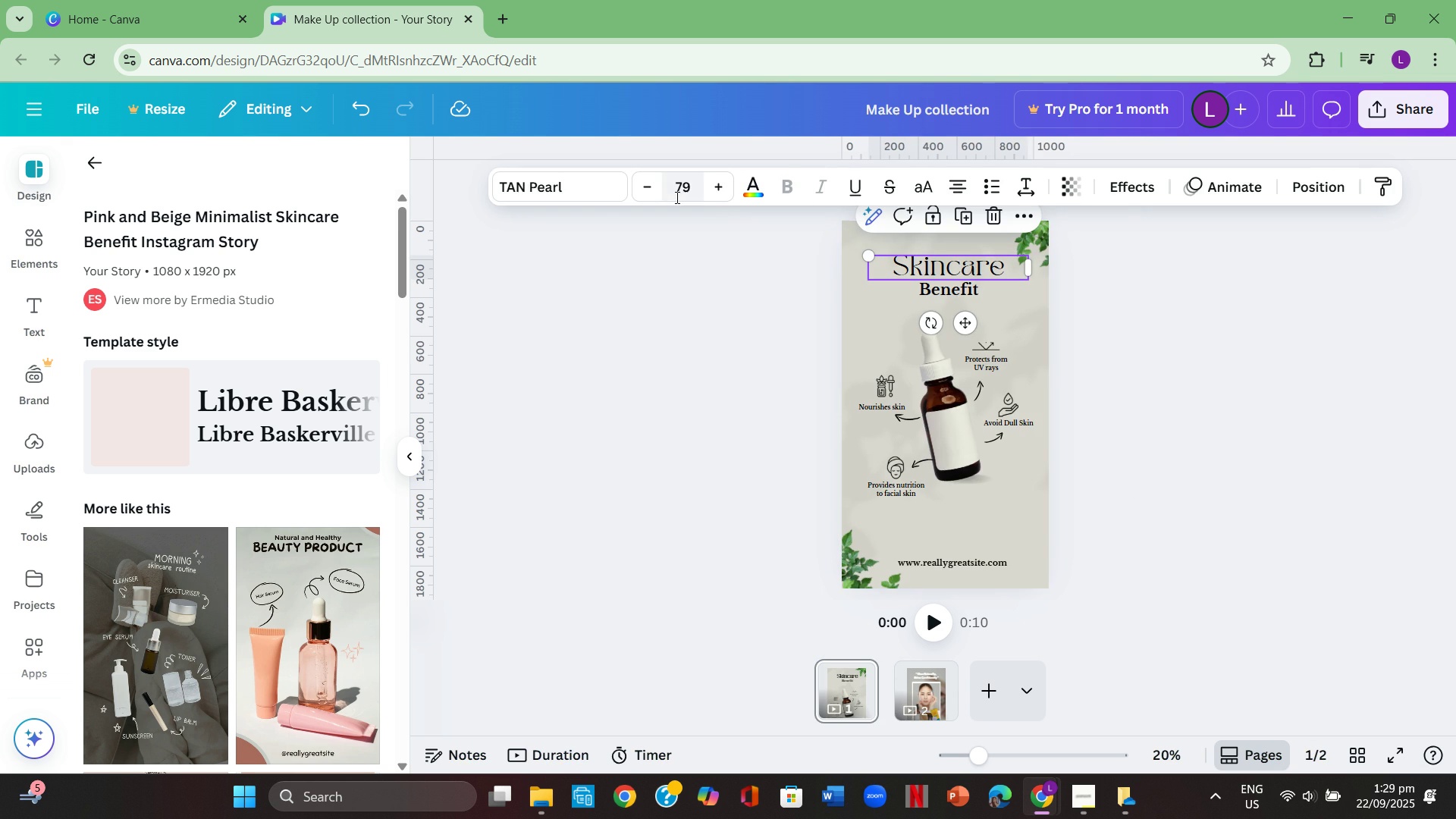 
left_click([558, 192])
 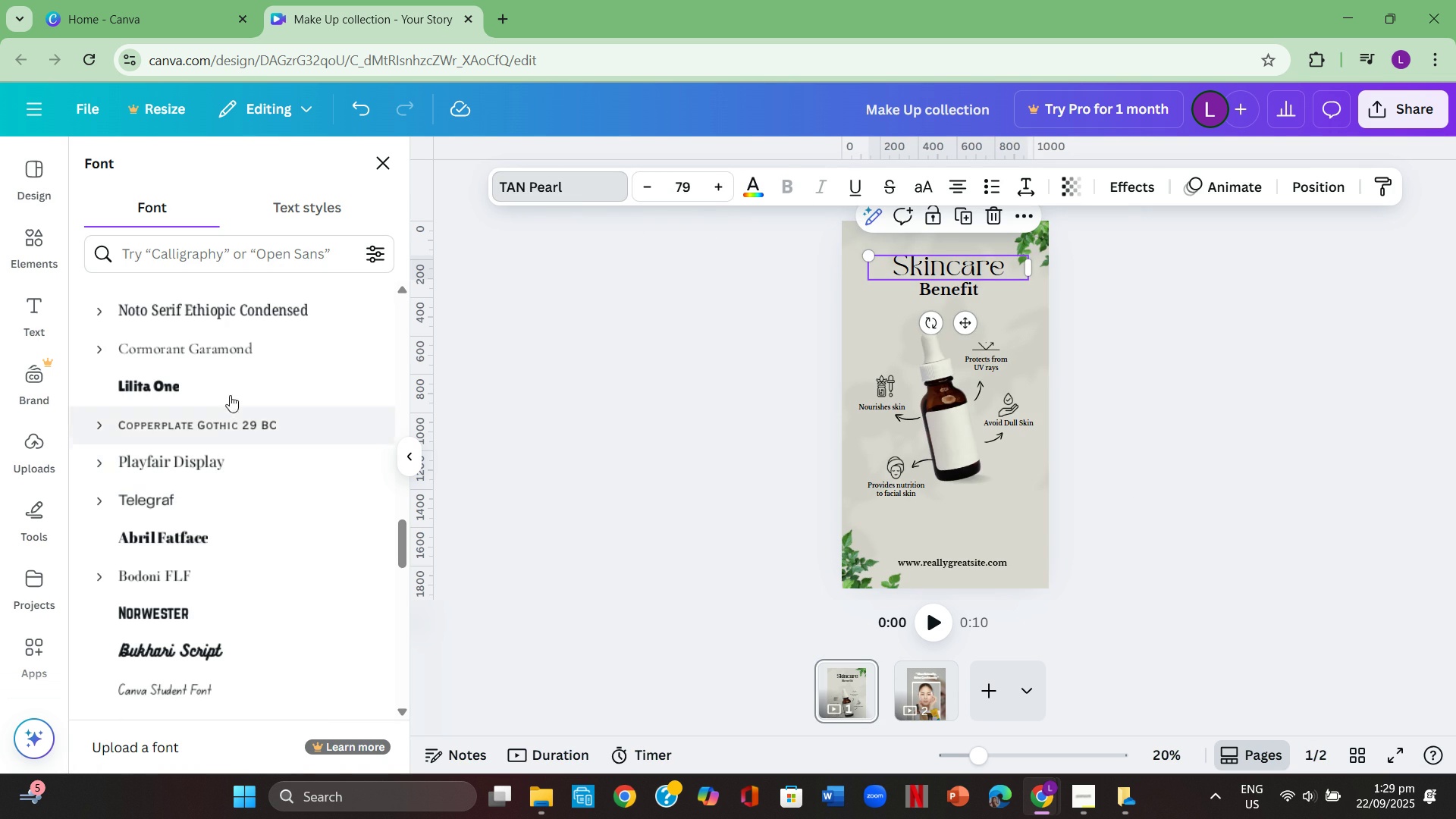 
left_click([230, 380])
 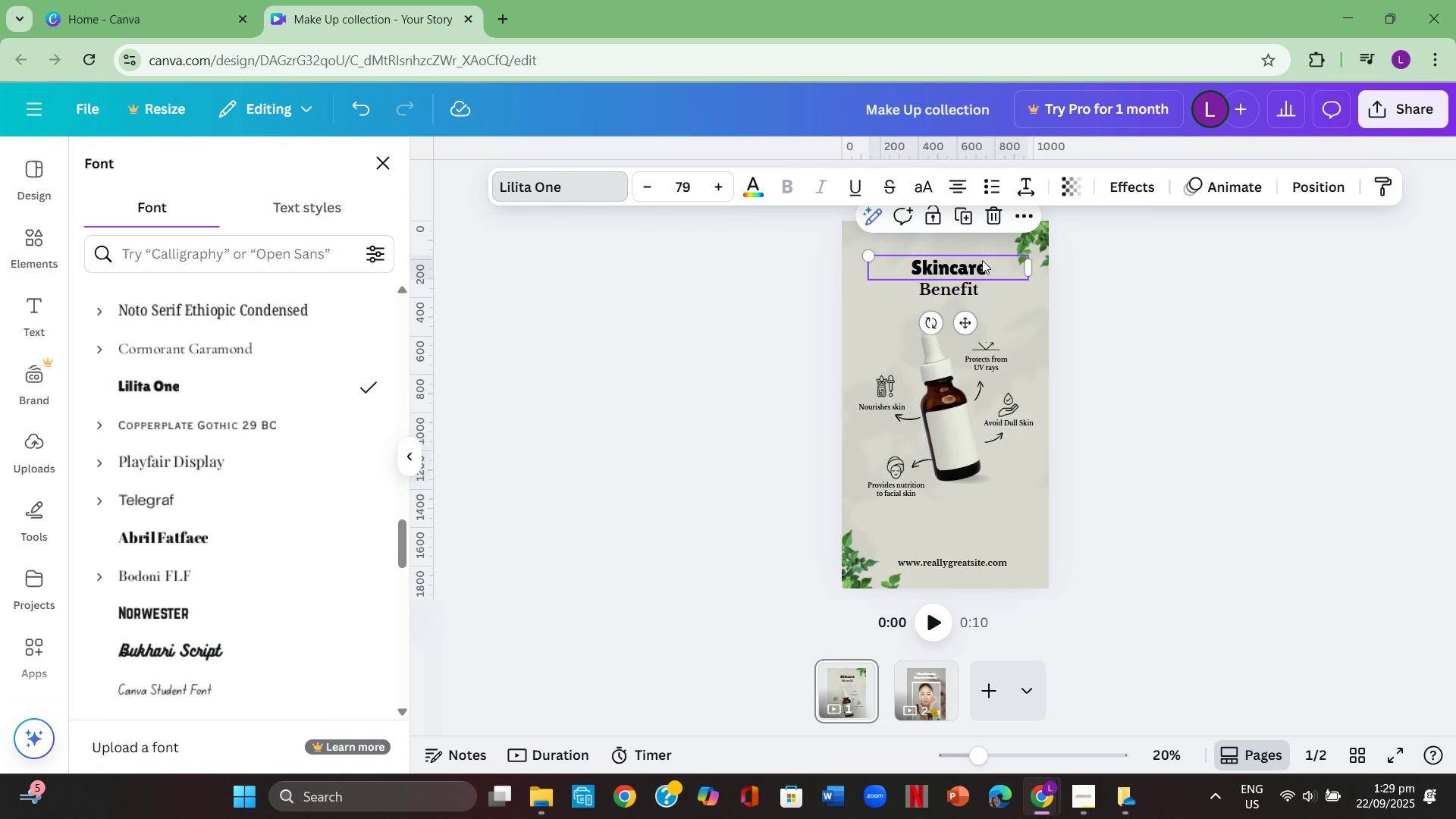 
left_click([981, 287])
 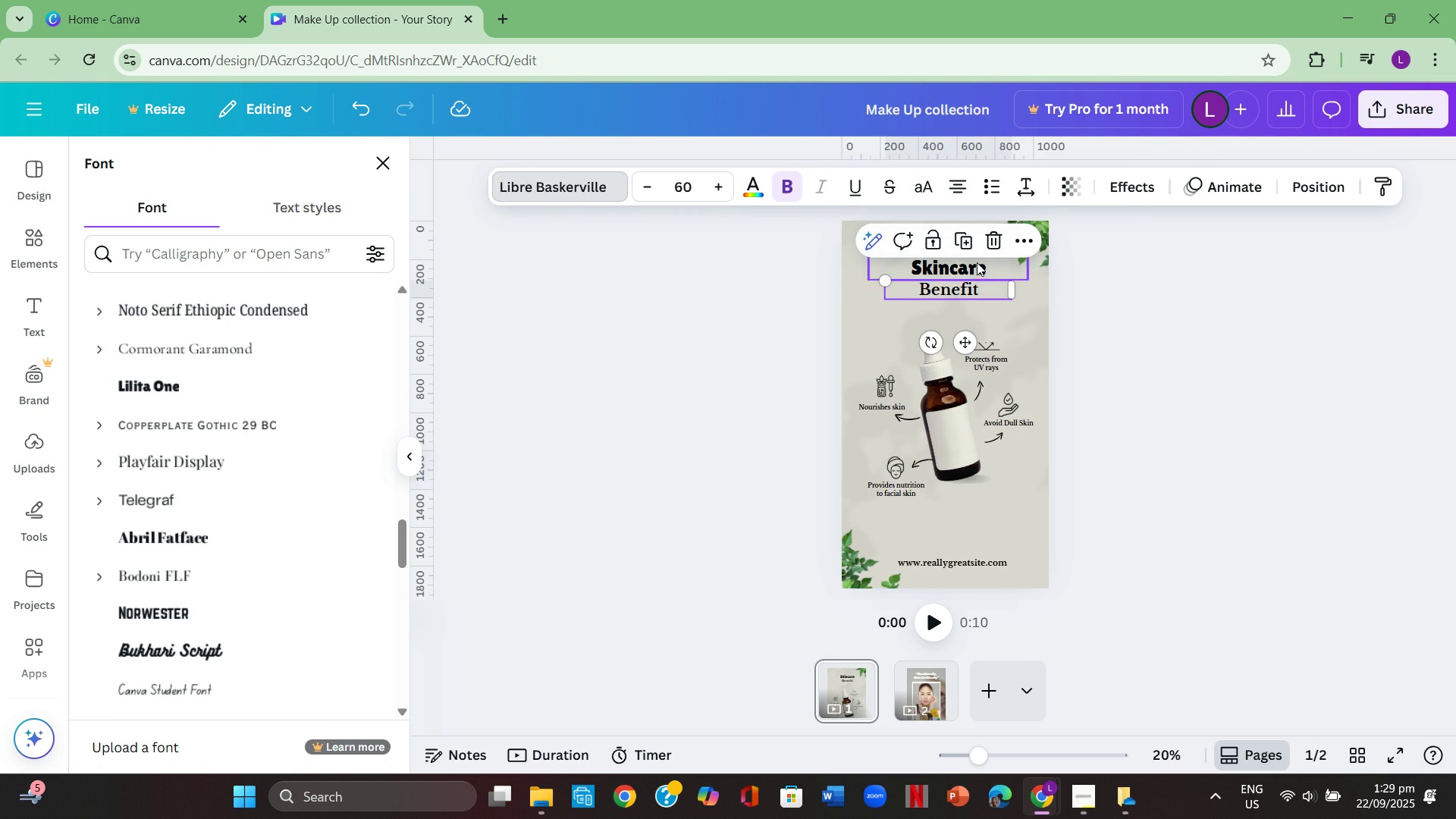 
left_click([974, 265])
 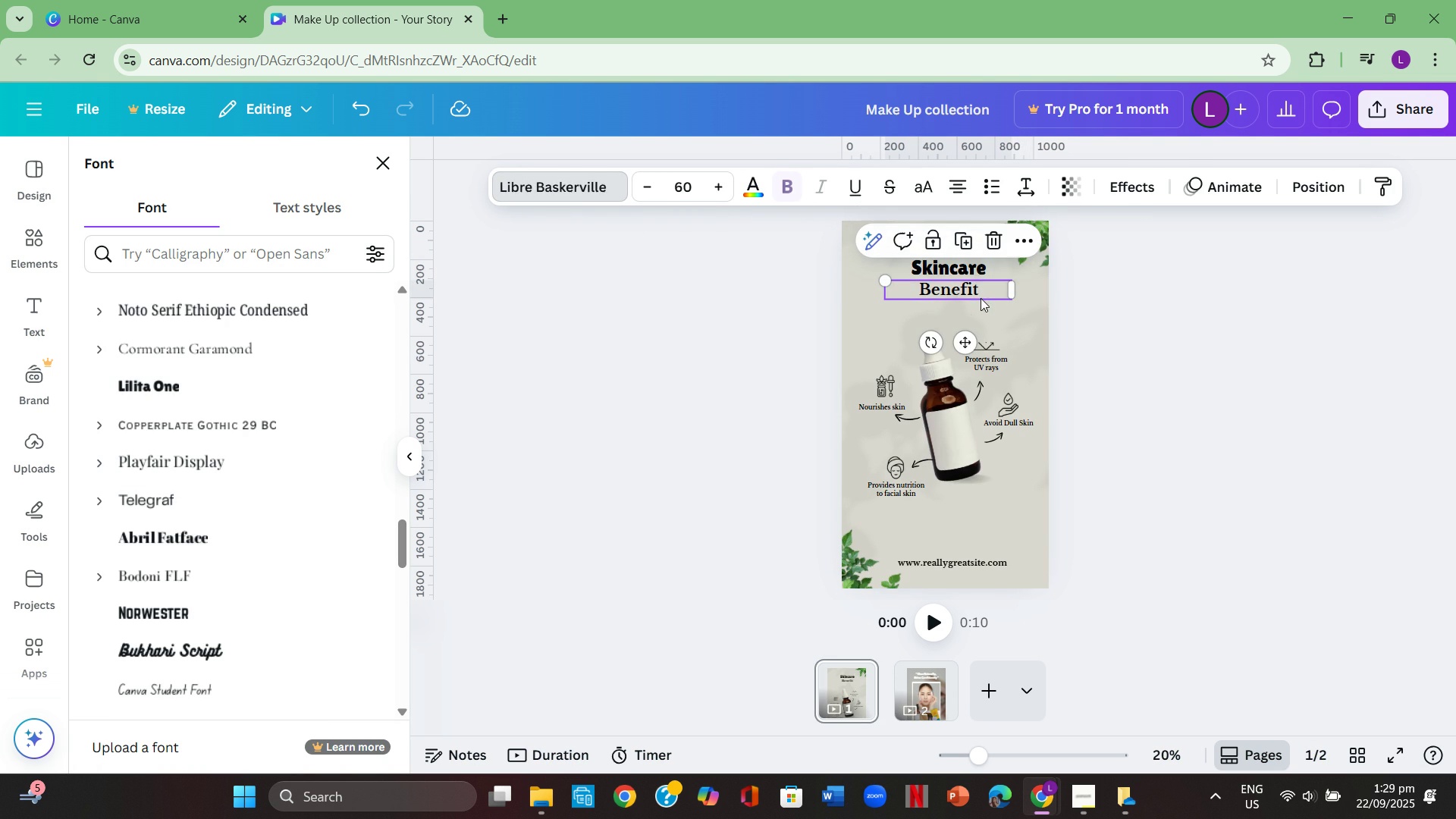 
left_click([981, 298])
 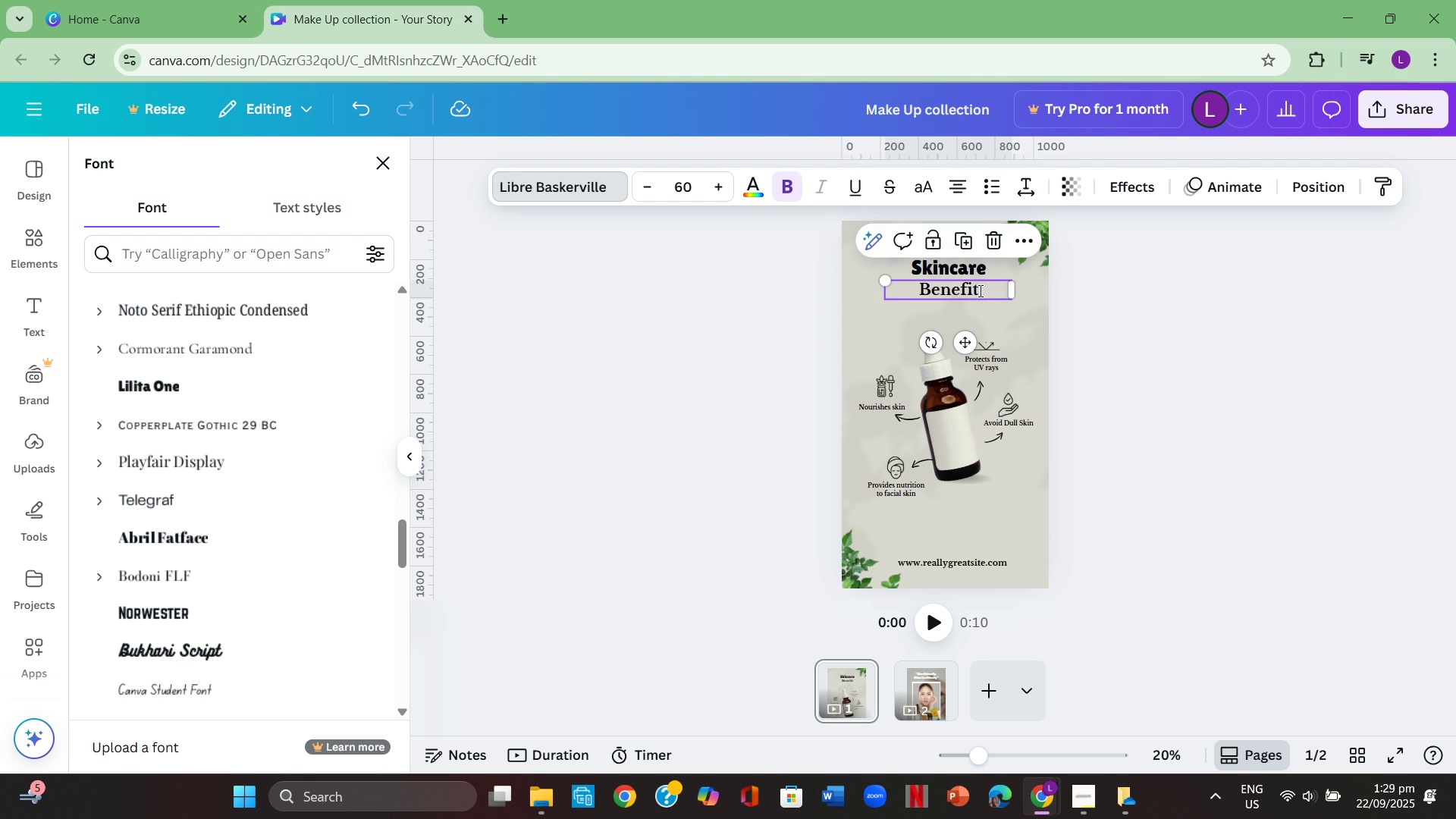 
double_click([979, 290])
 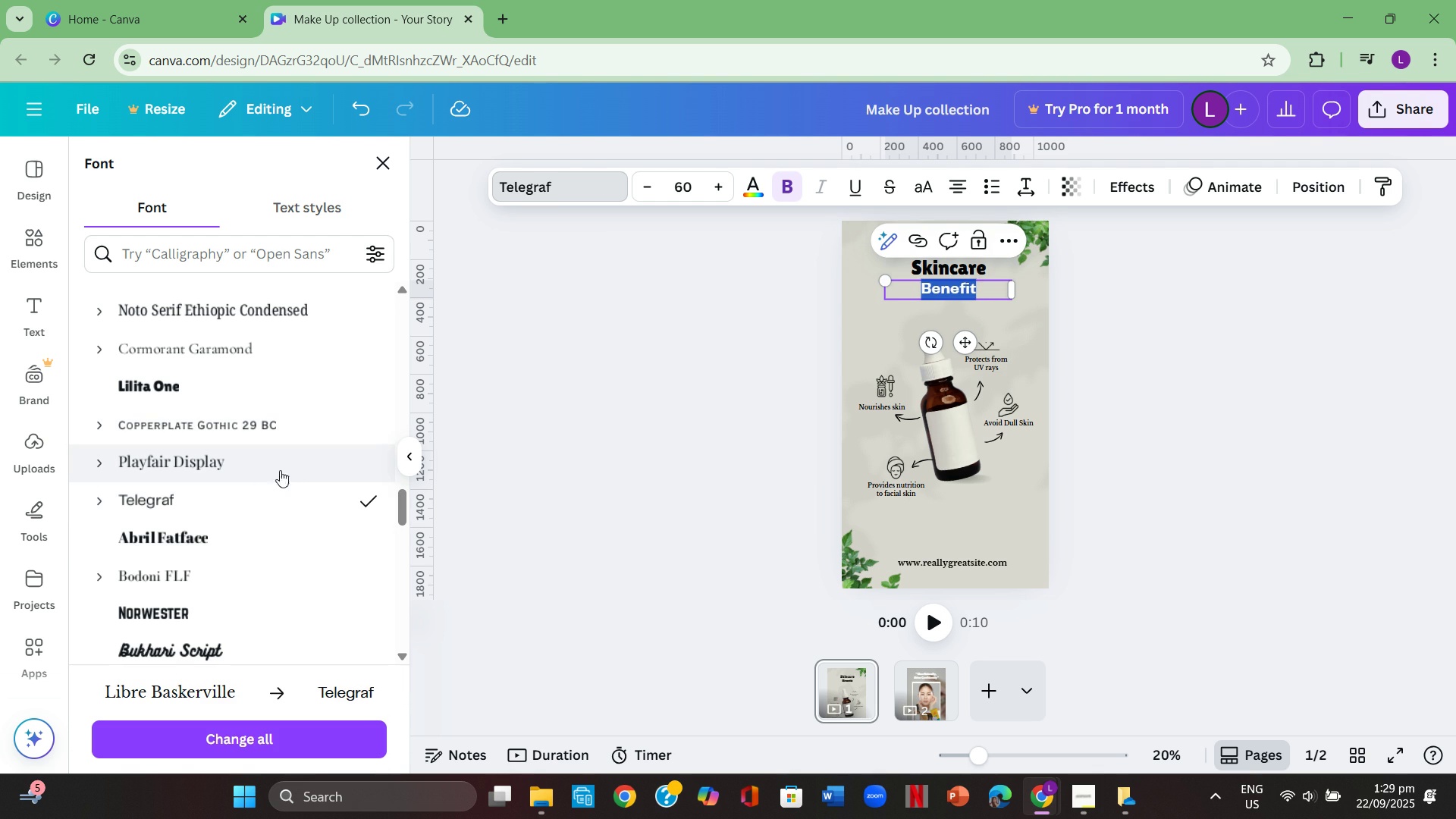 
left_click([221, 541])
 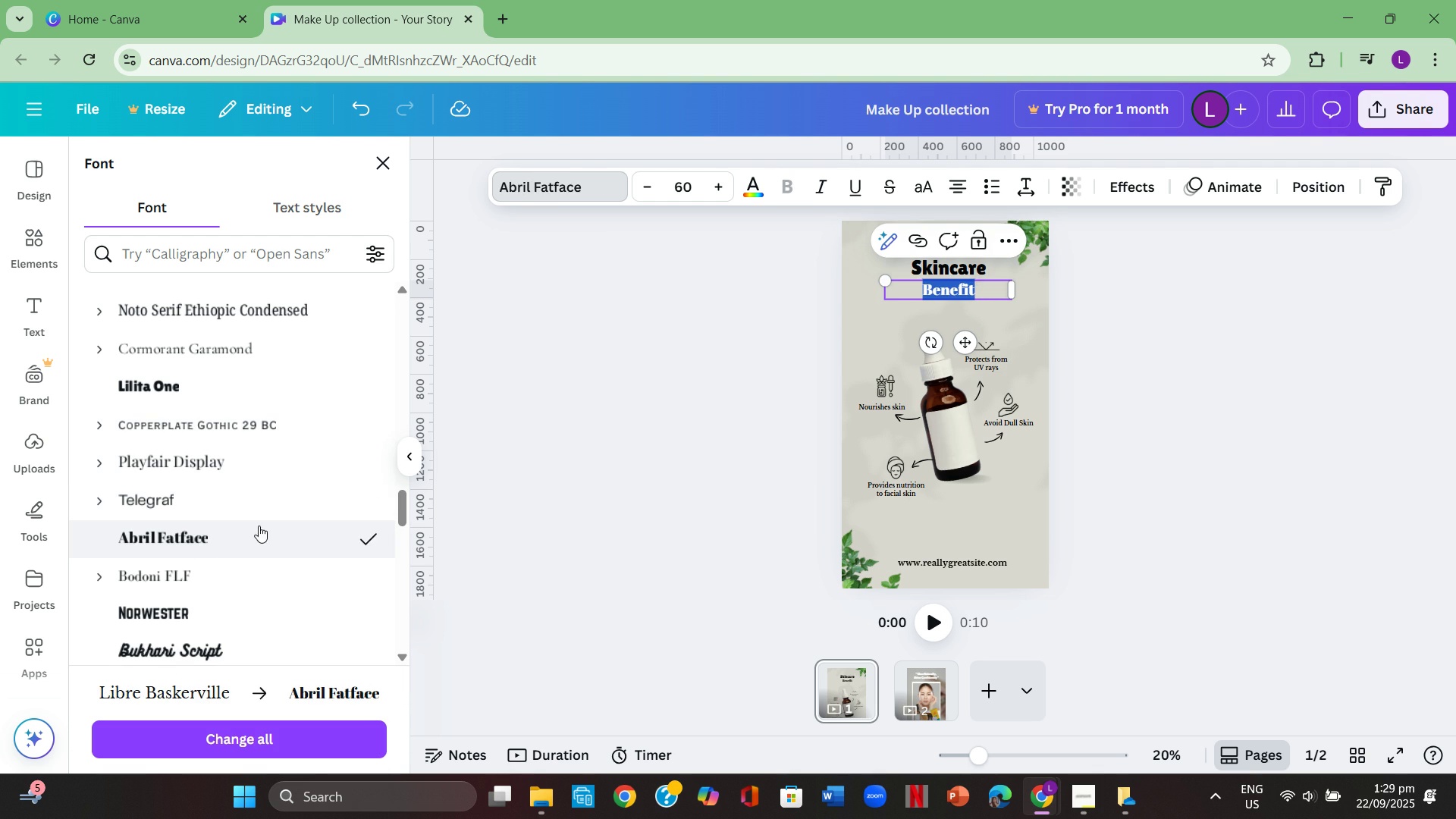 
left_click([435, 483])
 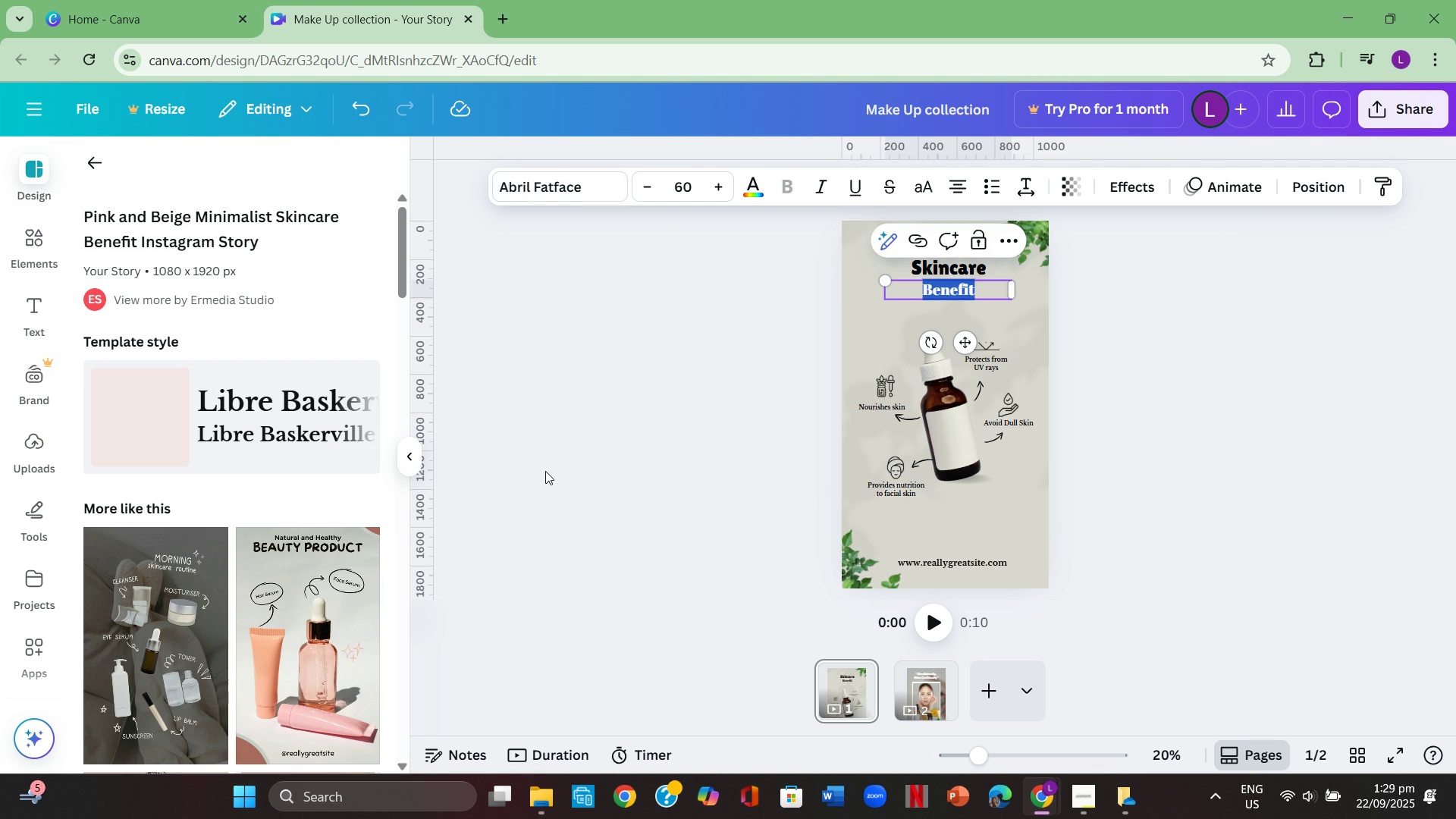 
left_click([545, 471])
 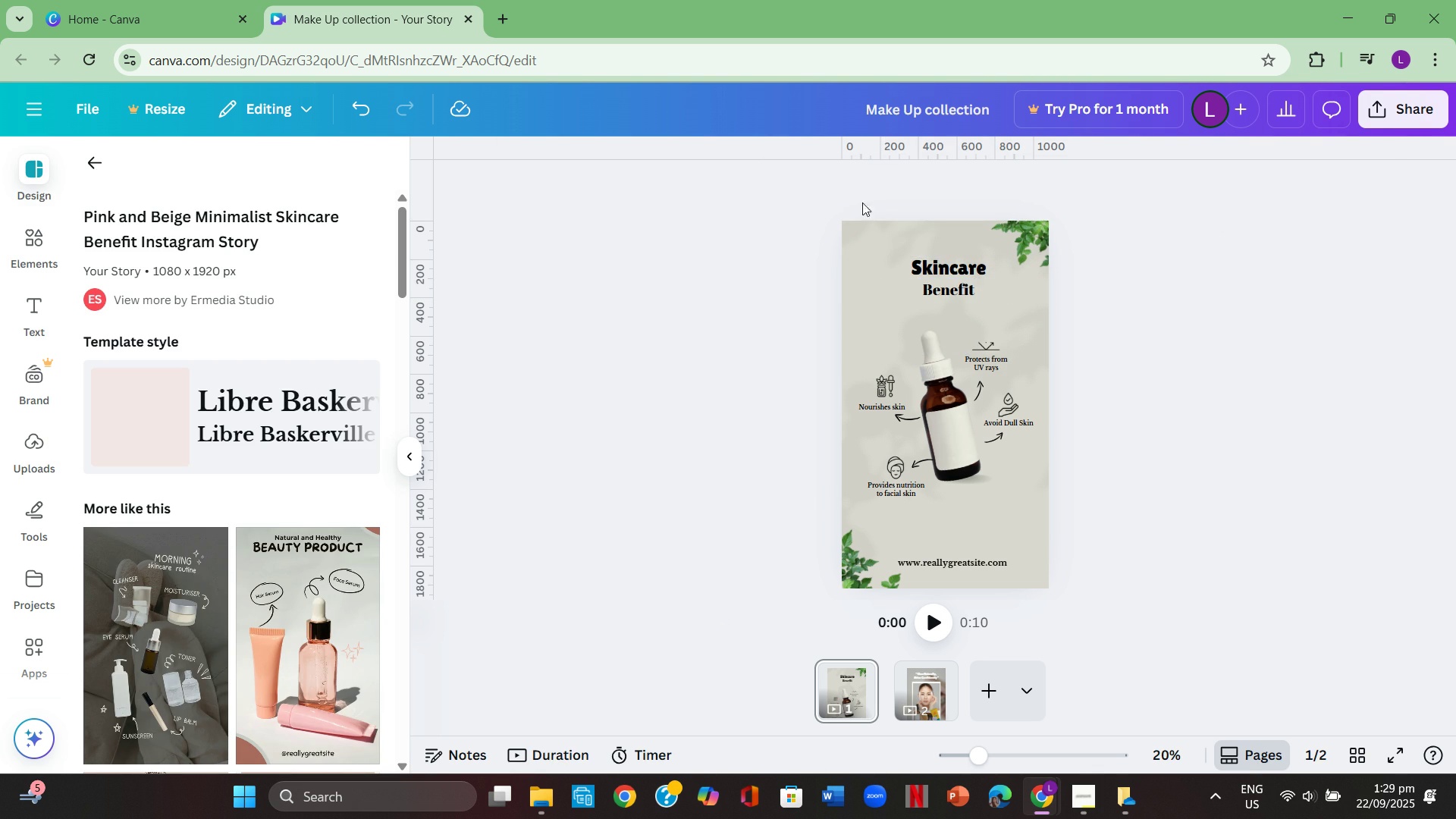 
left_click([950, 262])
 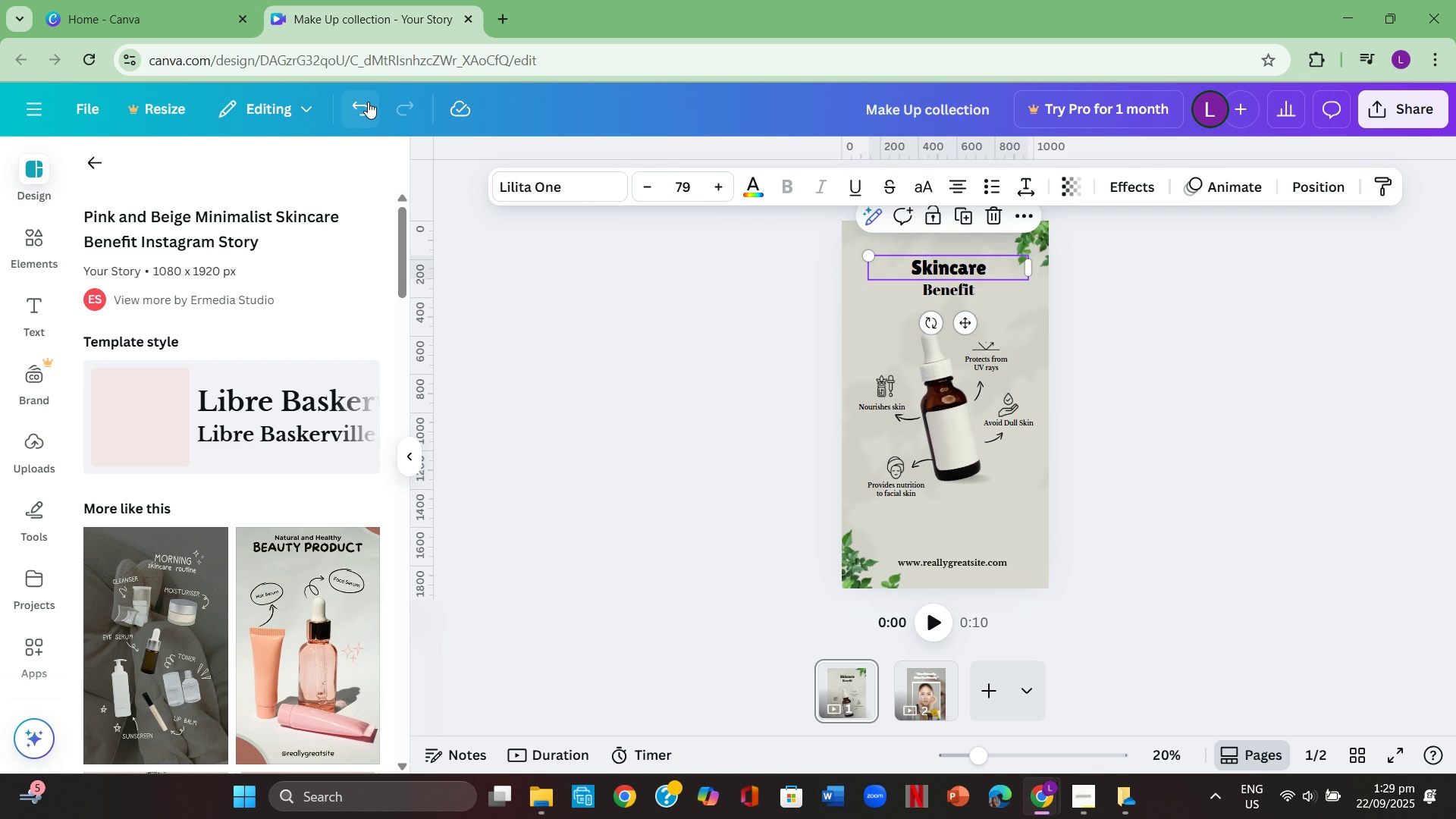 
double_click([368, 102])
 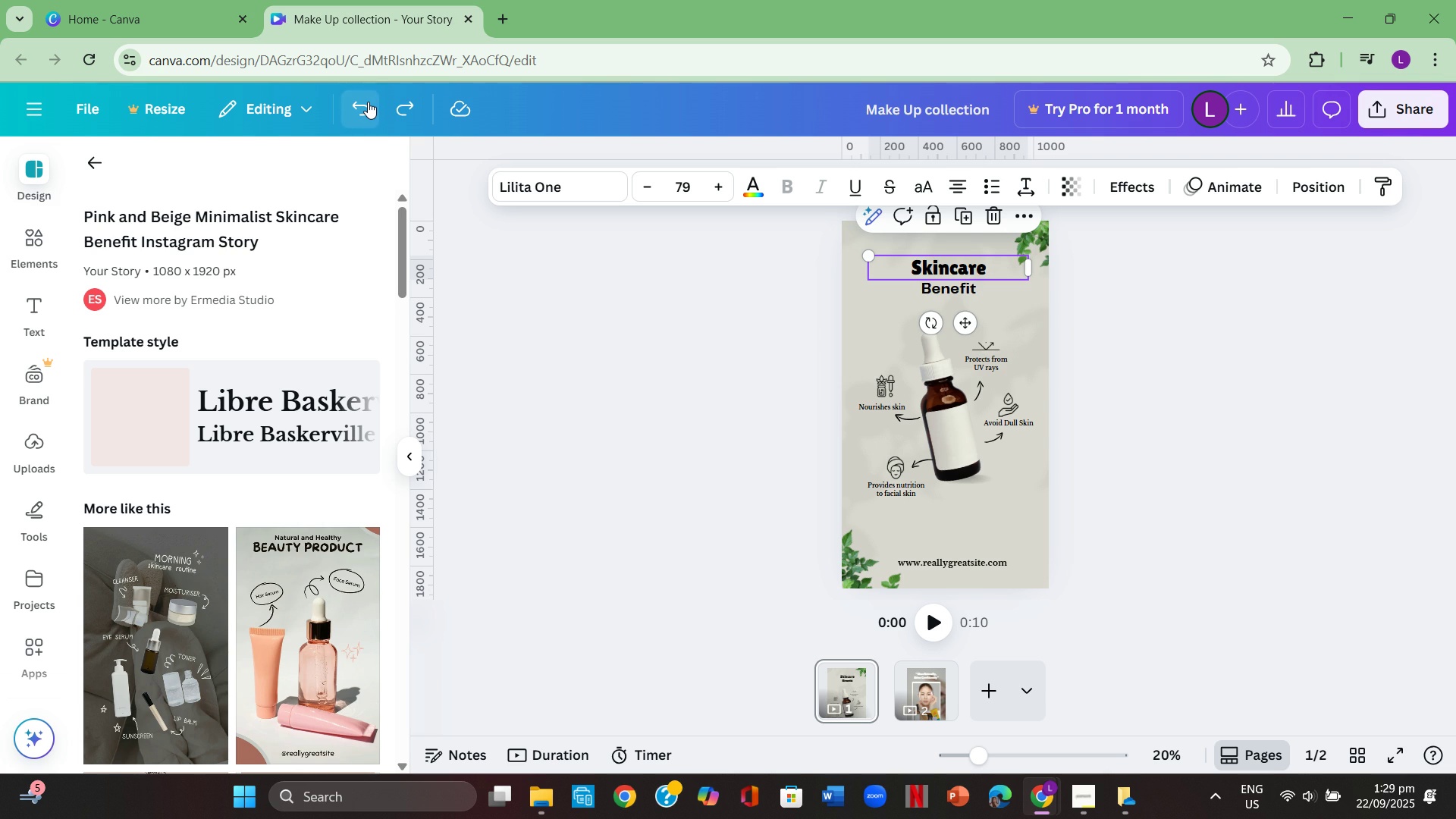 
triple_click([368, 102])
 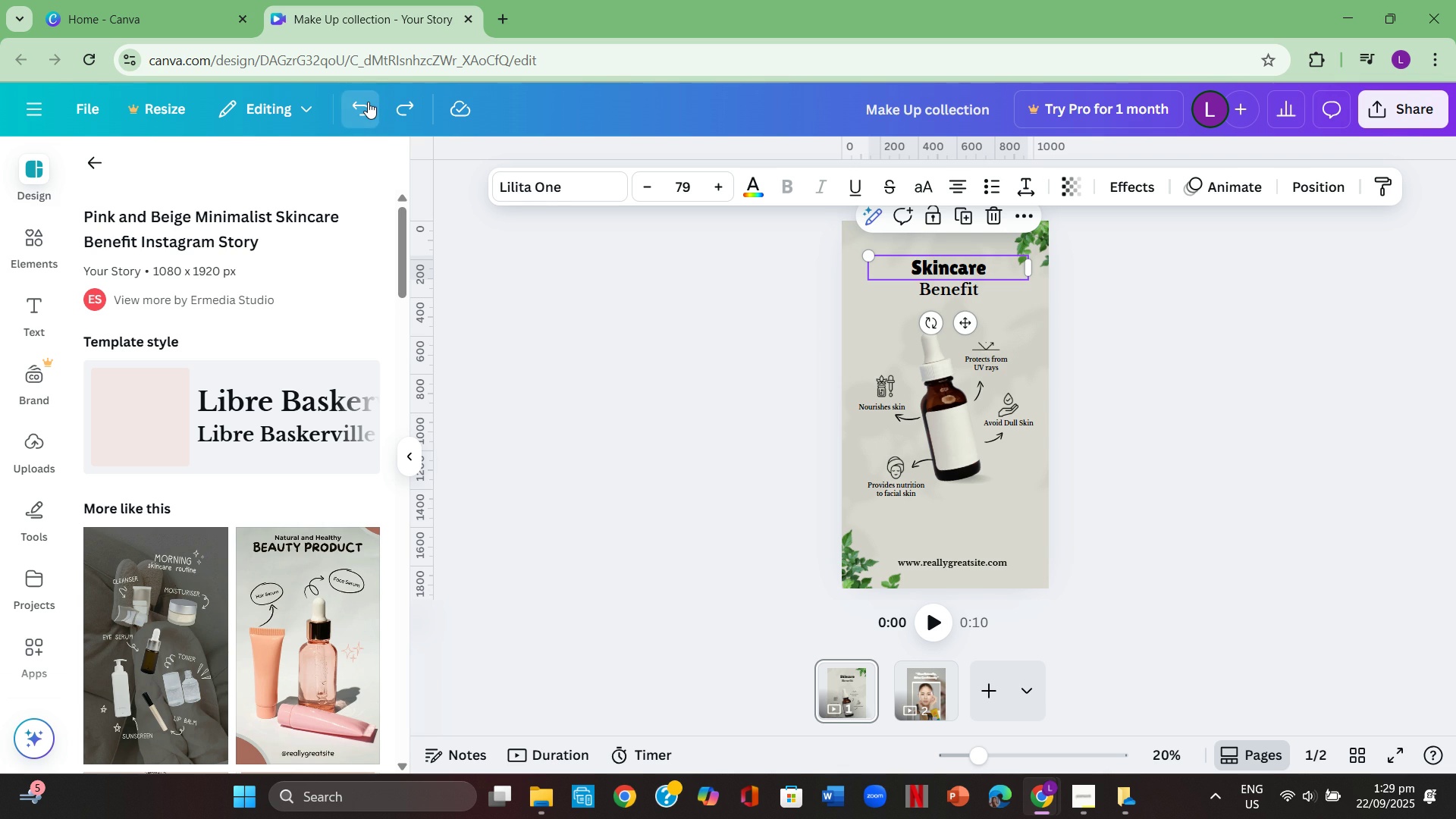 
triple_click([368, 102])
 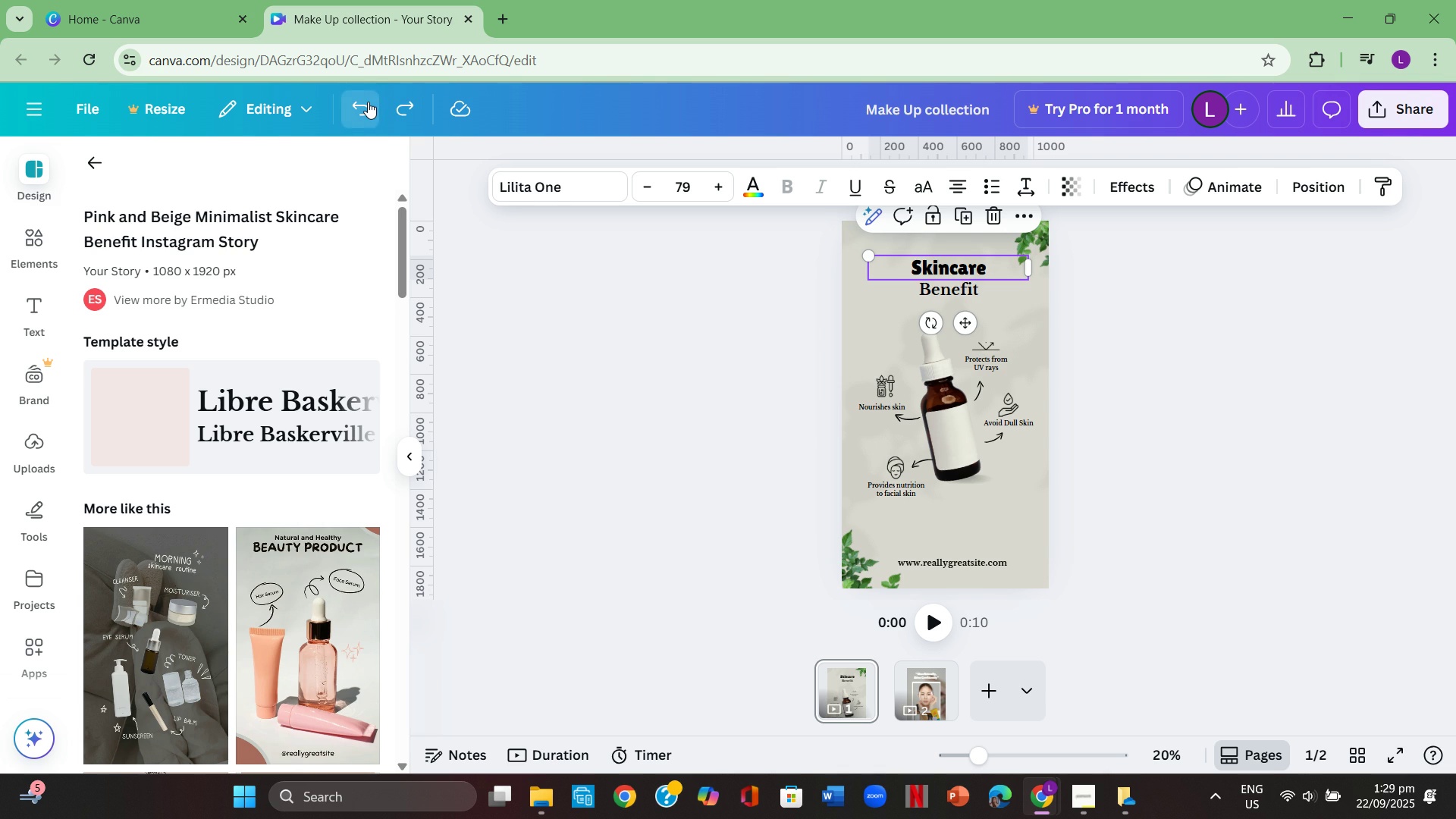 
triple_click([368, 102])
 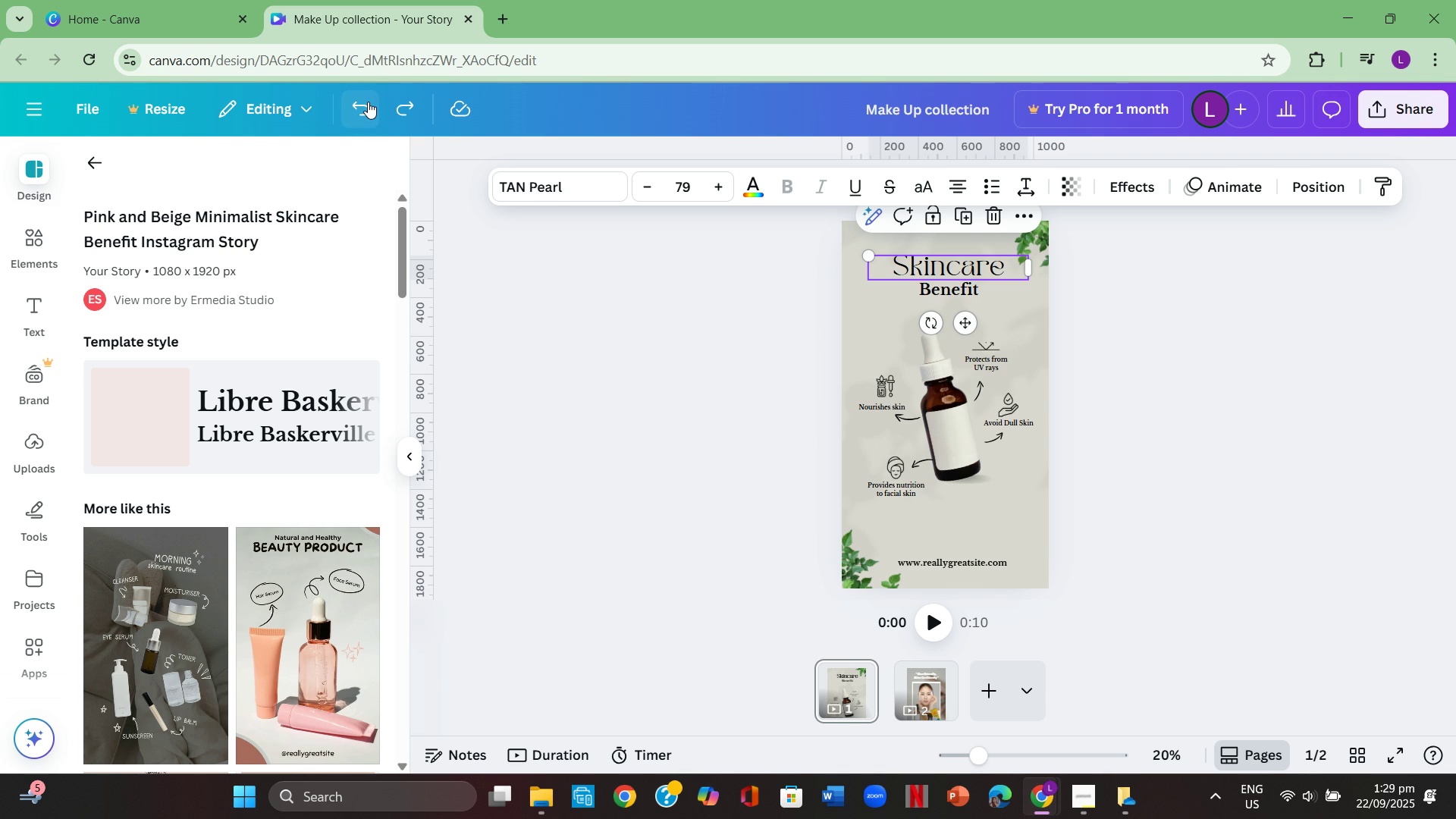 
left_click([368, 102])
 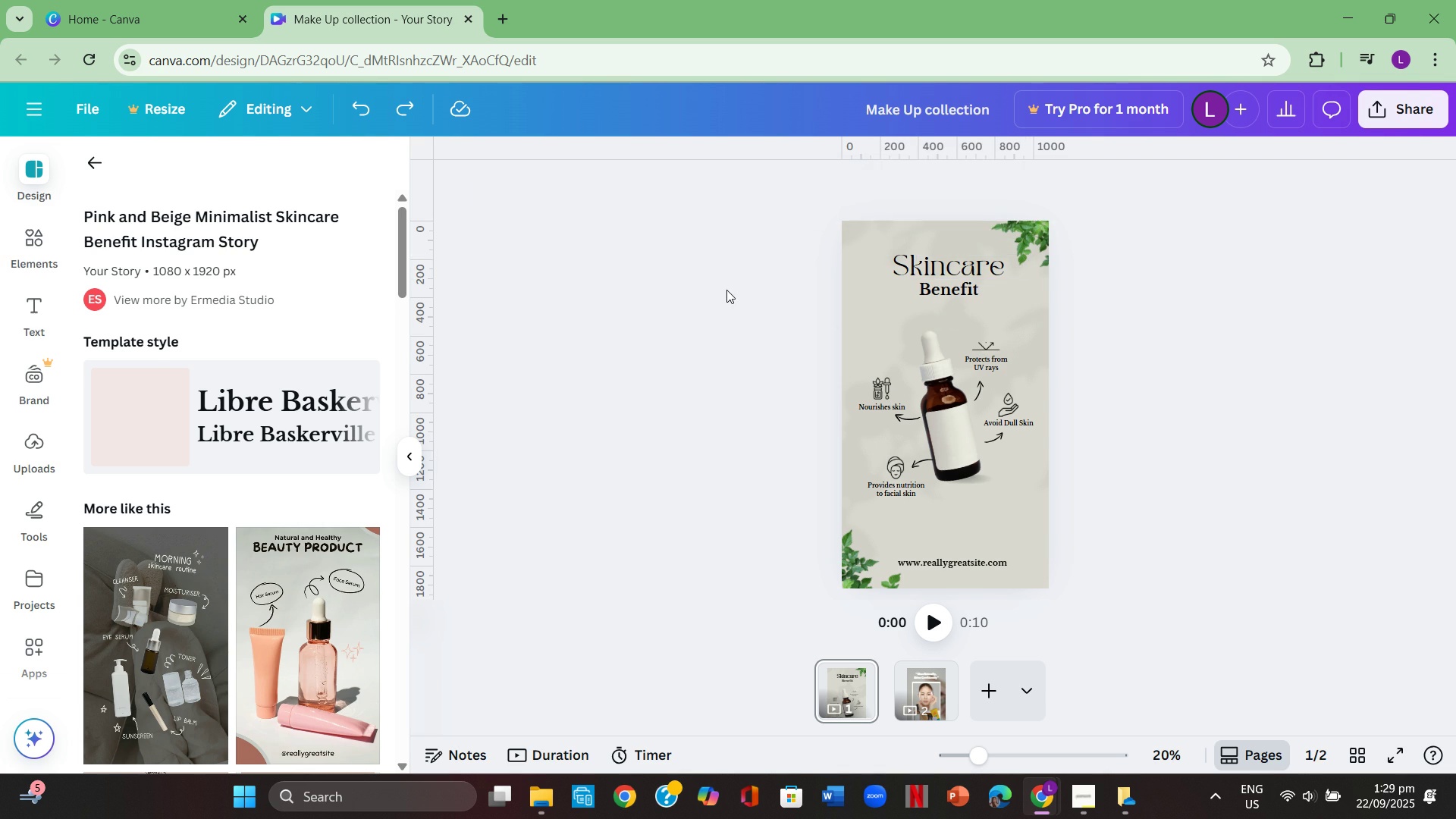 
double_click([726, 290])